 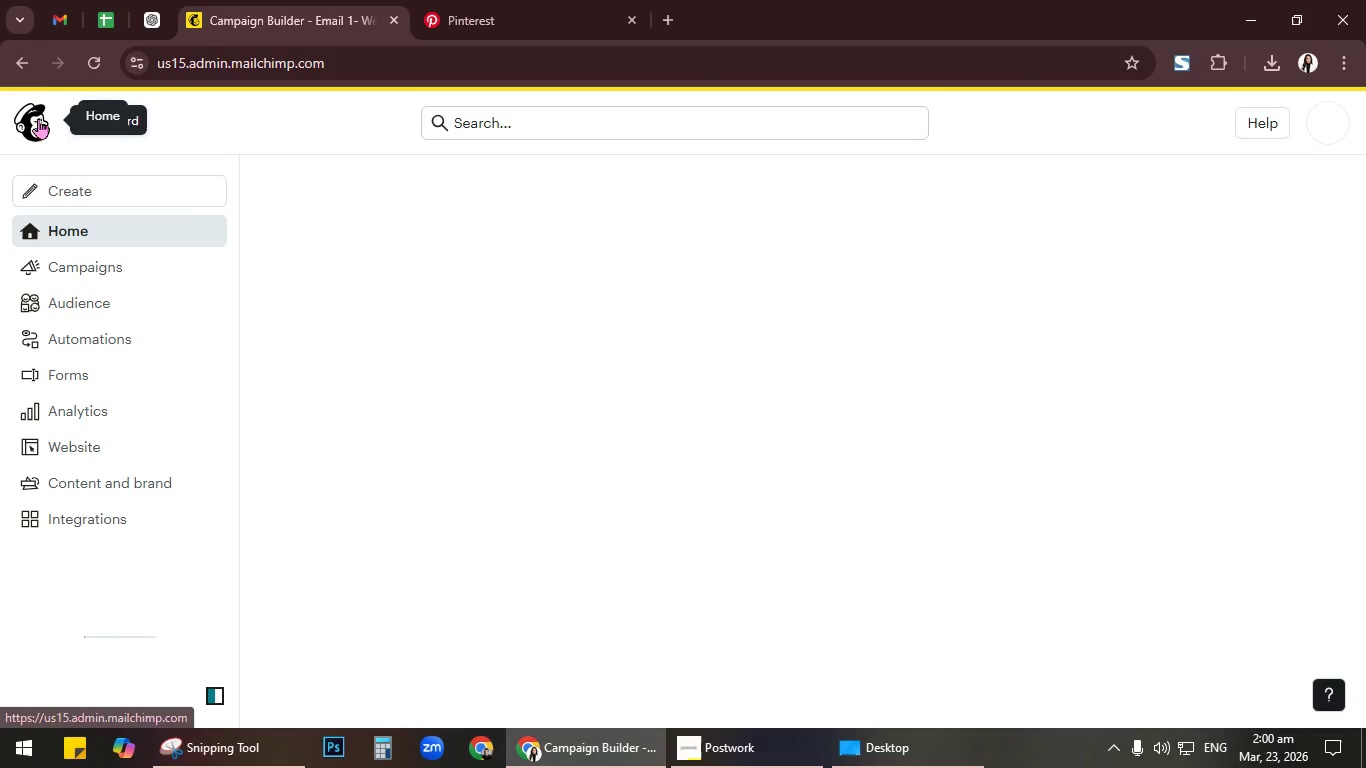 
left_click([97, 264])
 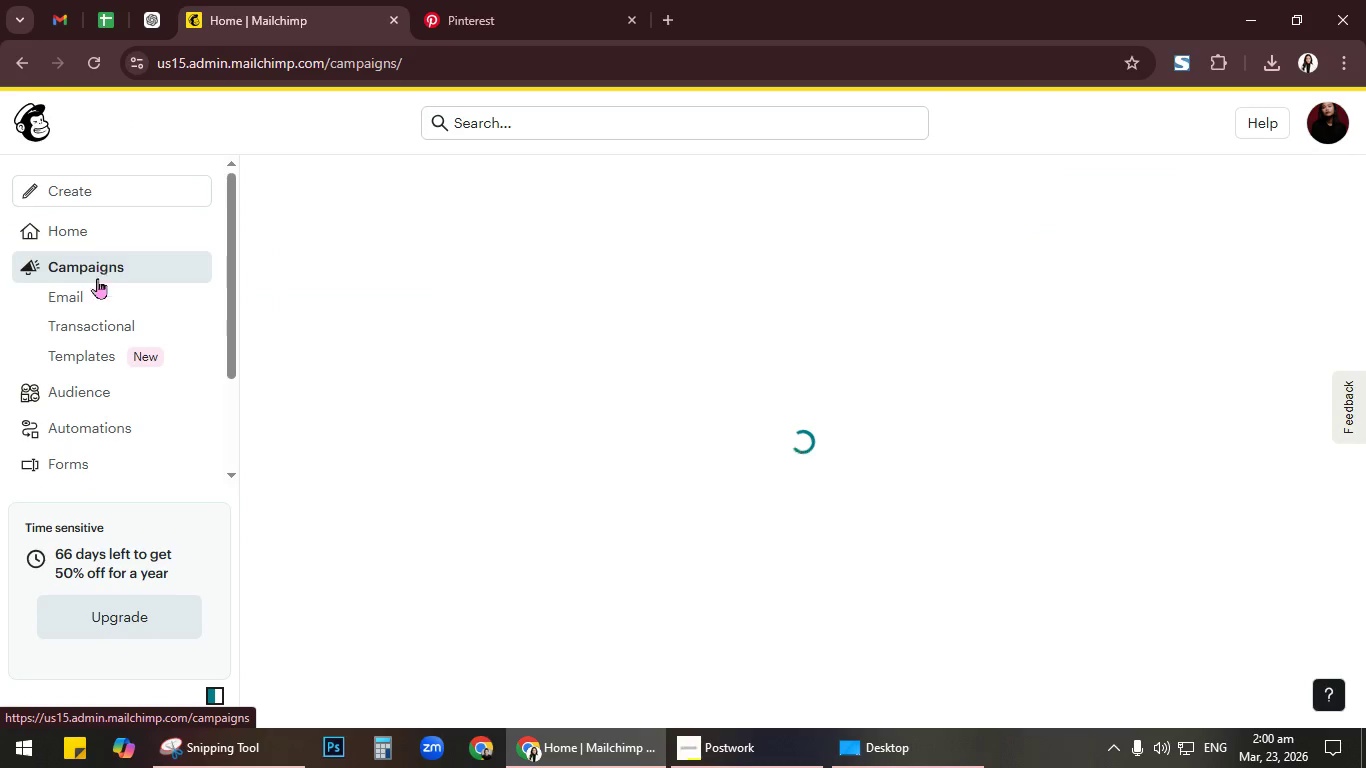 
left_click([88, 346])
 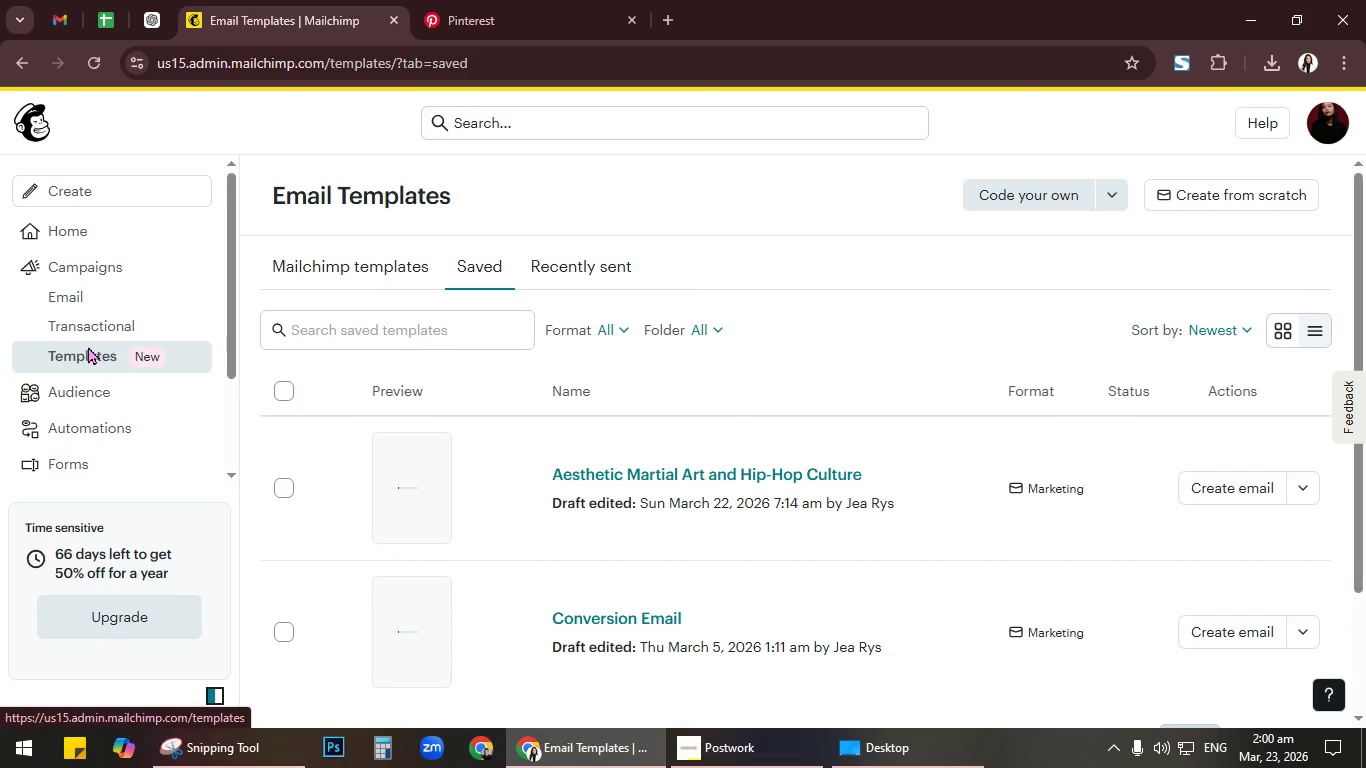 
mouse_move([159, 334])
 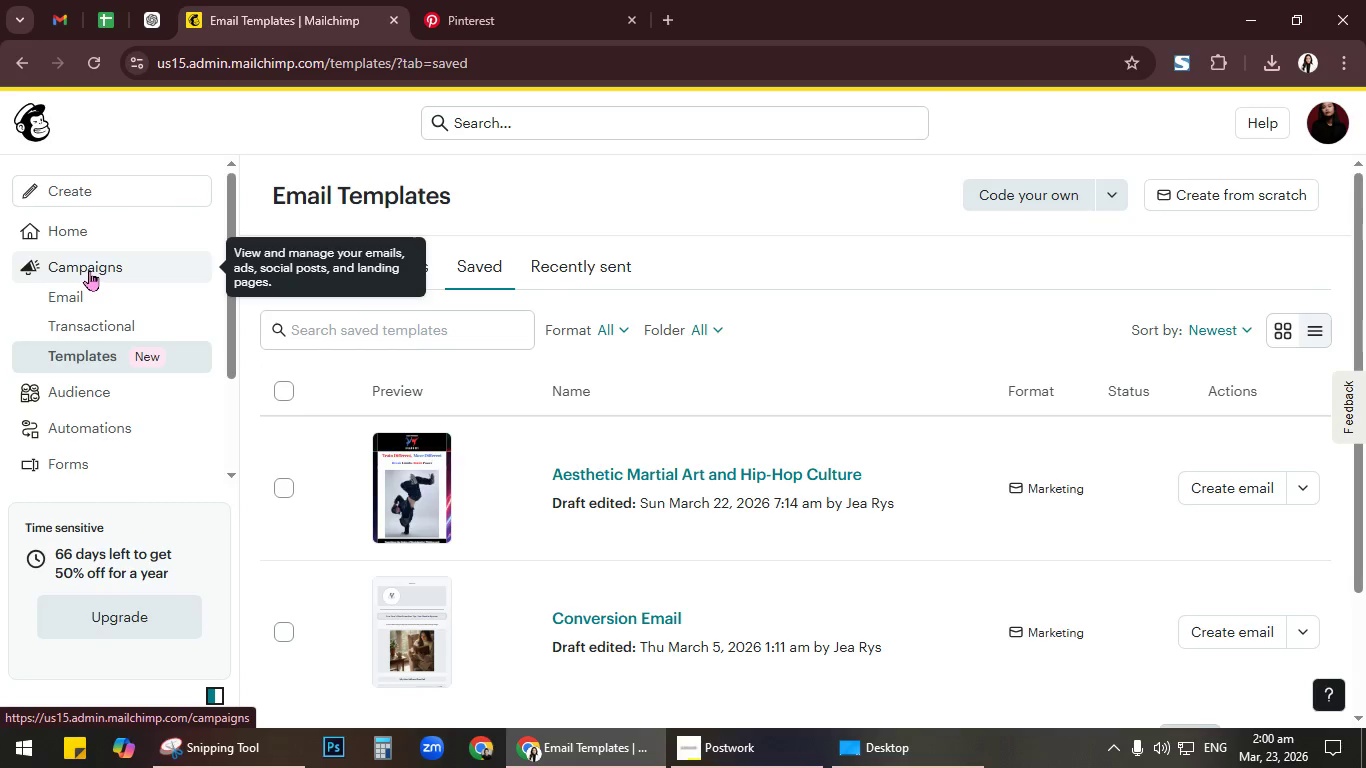 
left_click([89, 270])
 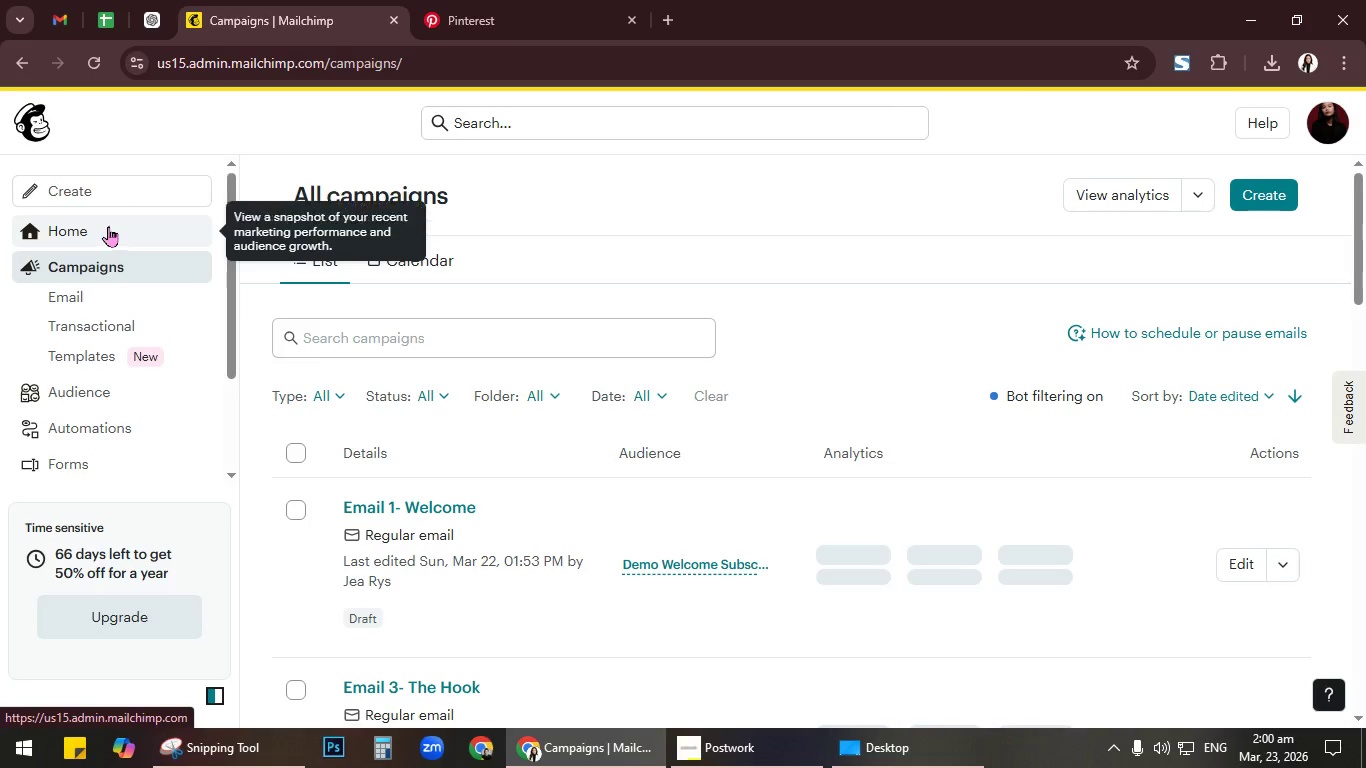 
left_click([118, 176])
 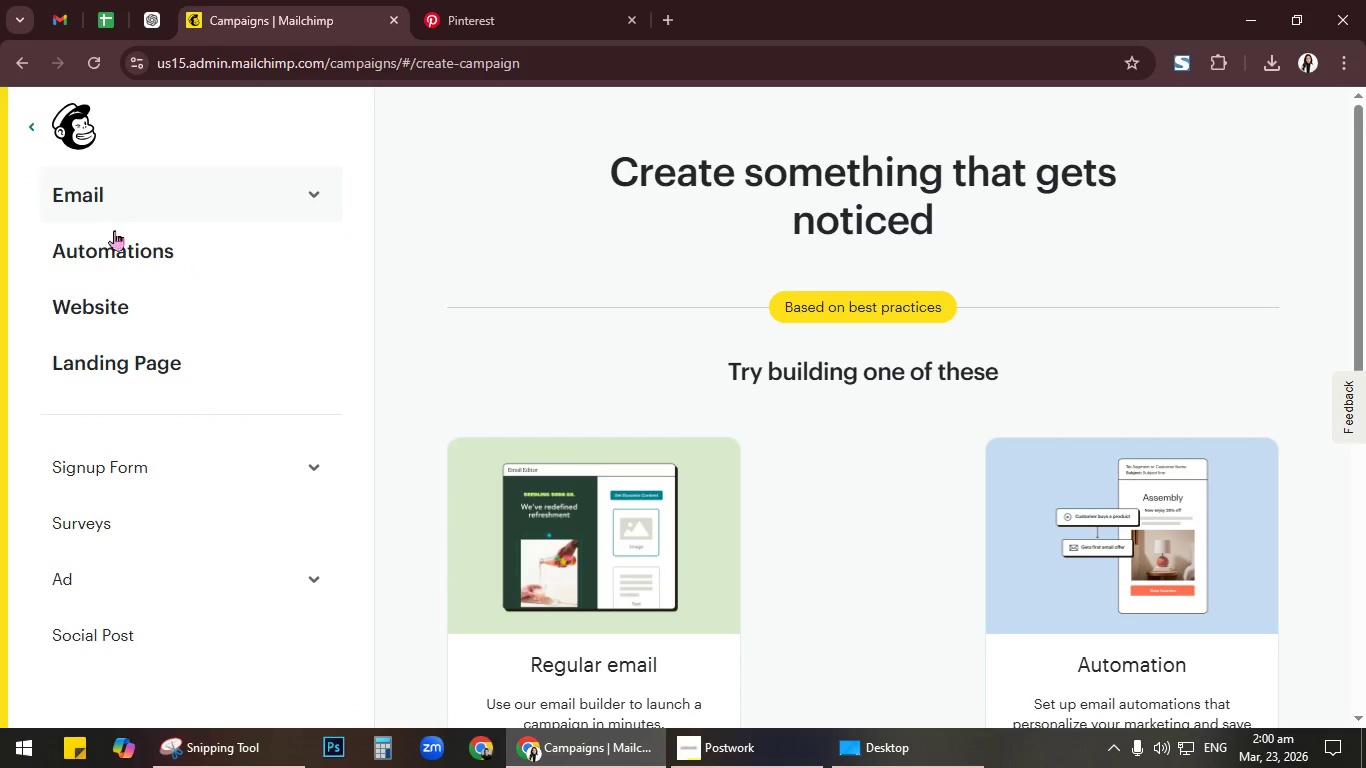 
wait(6.48)
 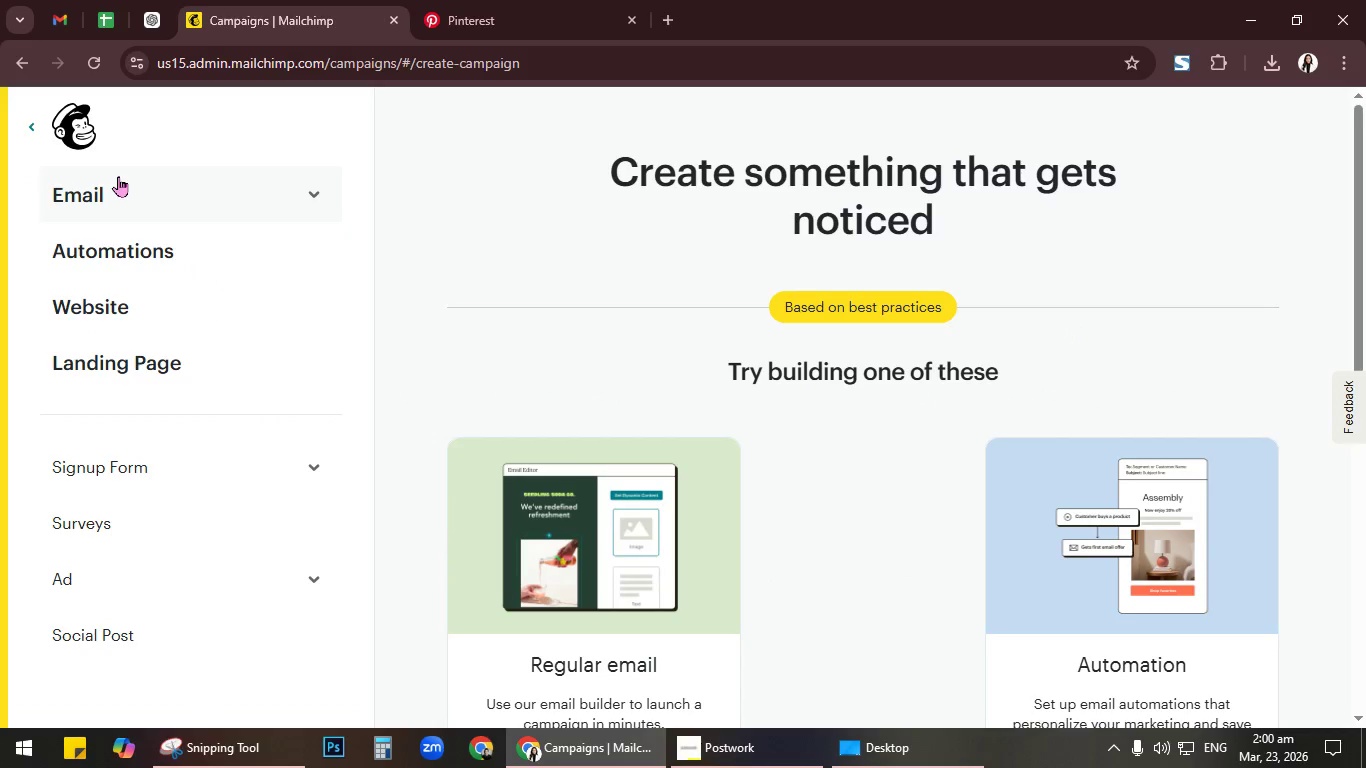 
left_click([310, 188])
 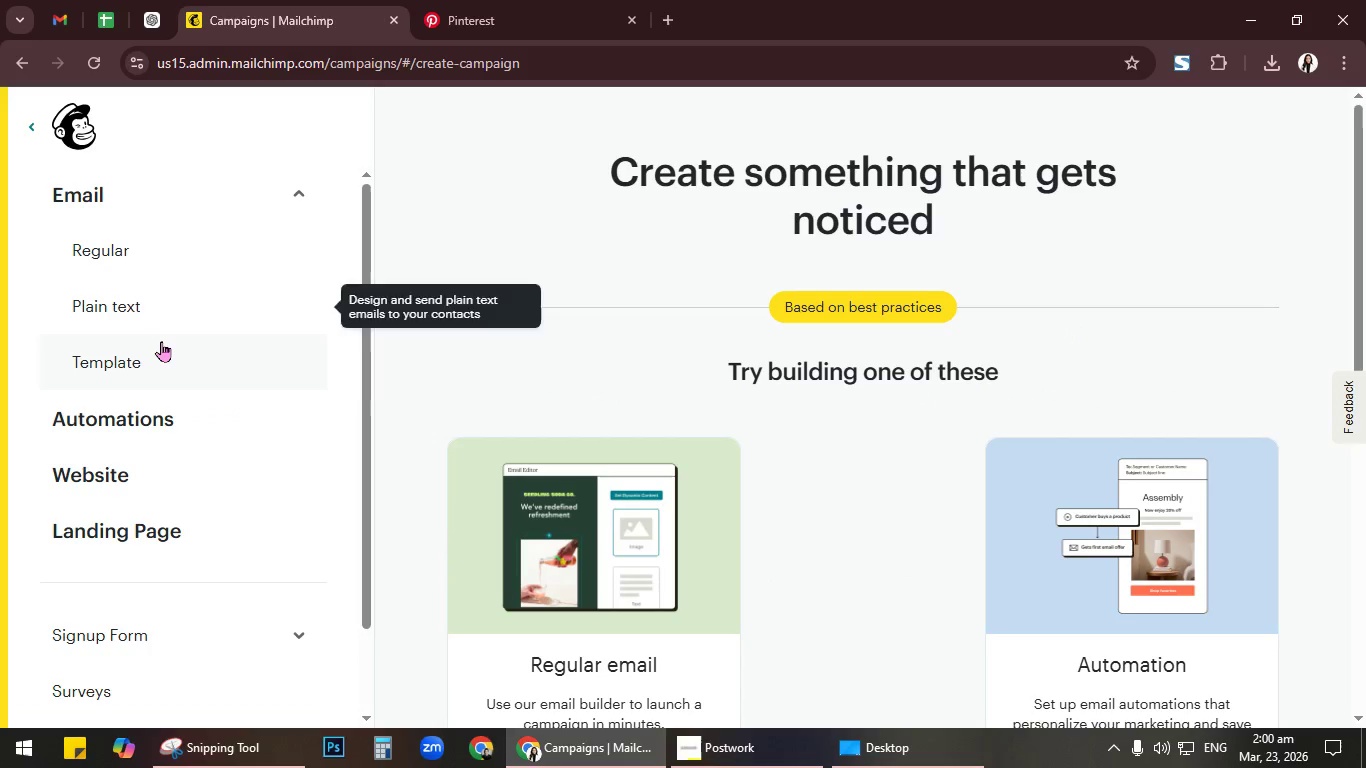 
left_click([153, 348])
 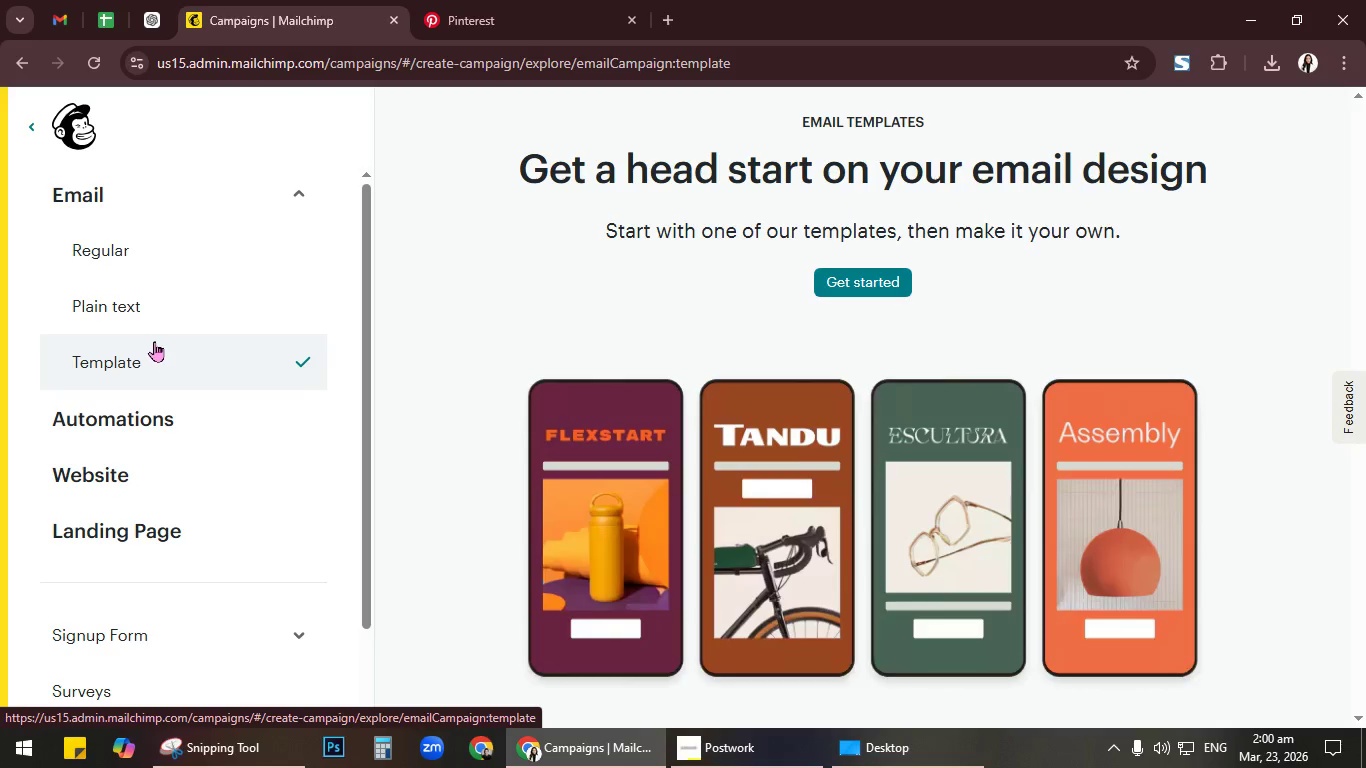 
scroll: coordinate [776, 296], scroll_direction: down, amount: 5.0
 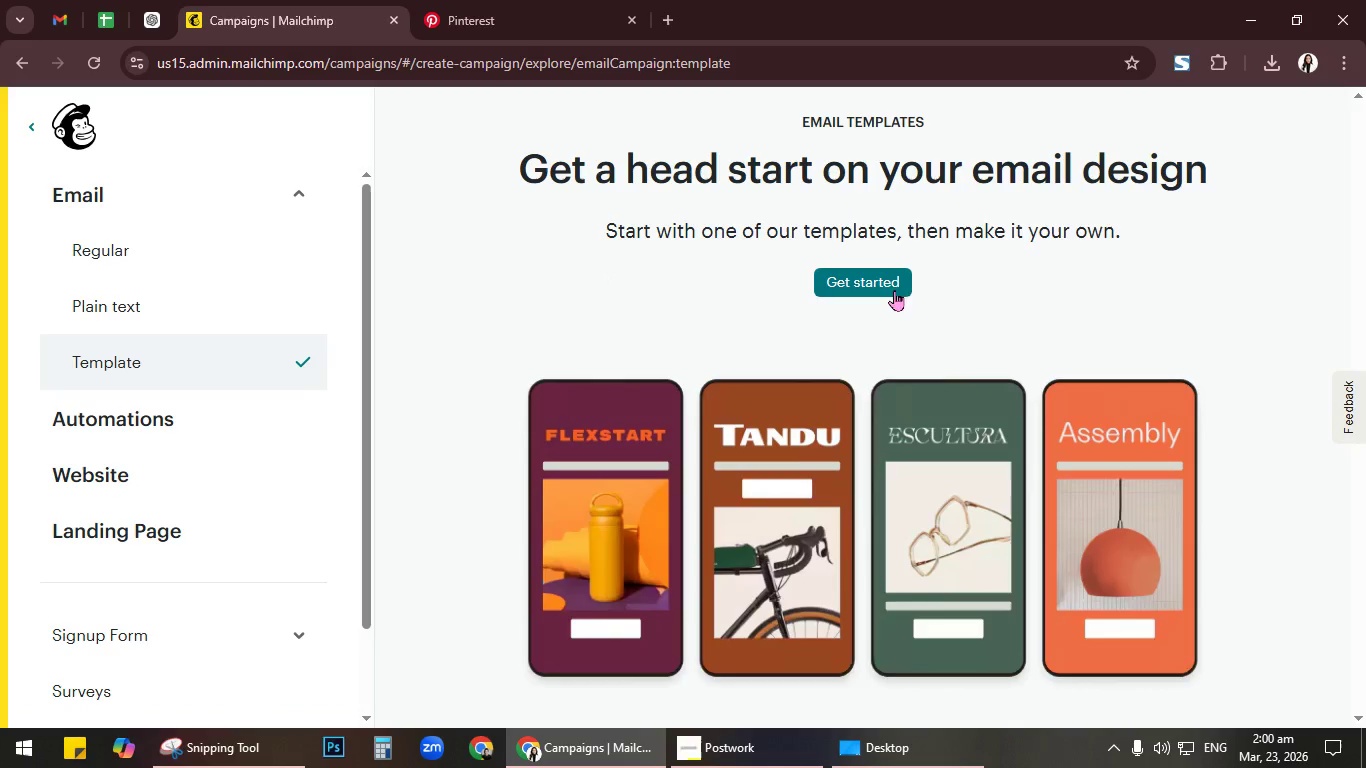 
left_click([891, 280])
 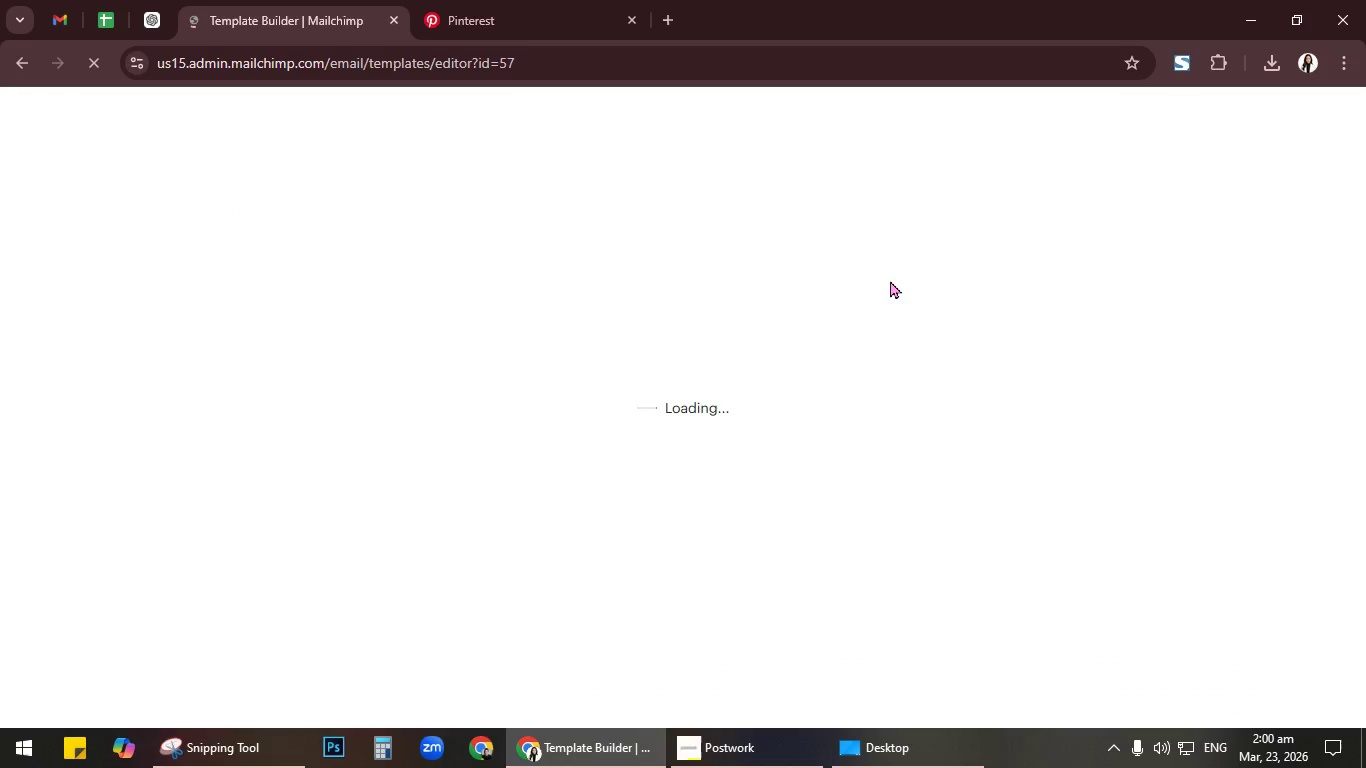 
wait(7.48)
 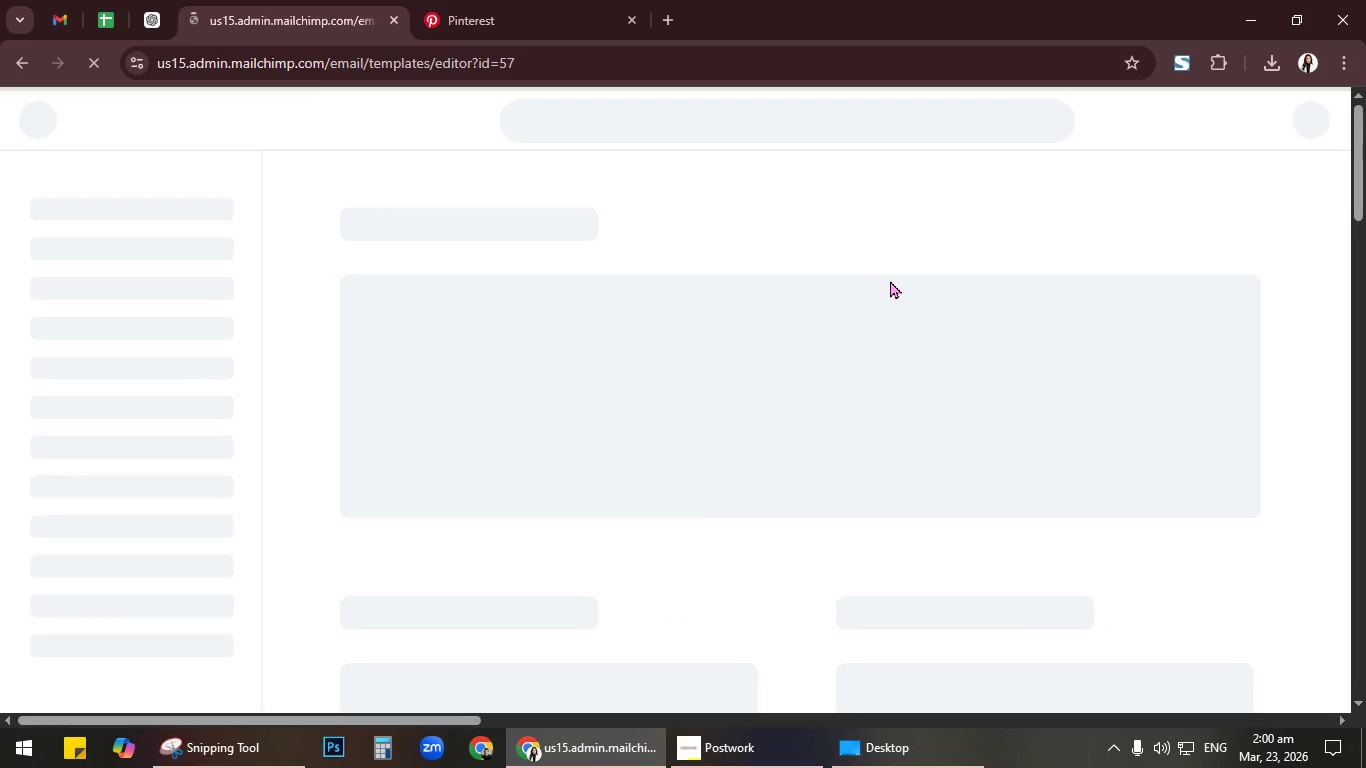 
left_click([880, 754])
 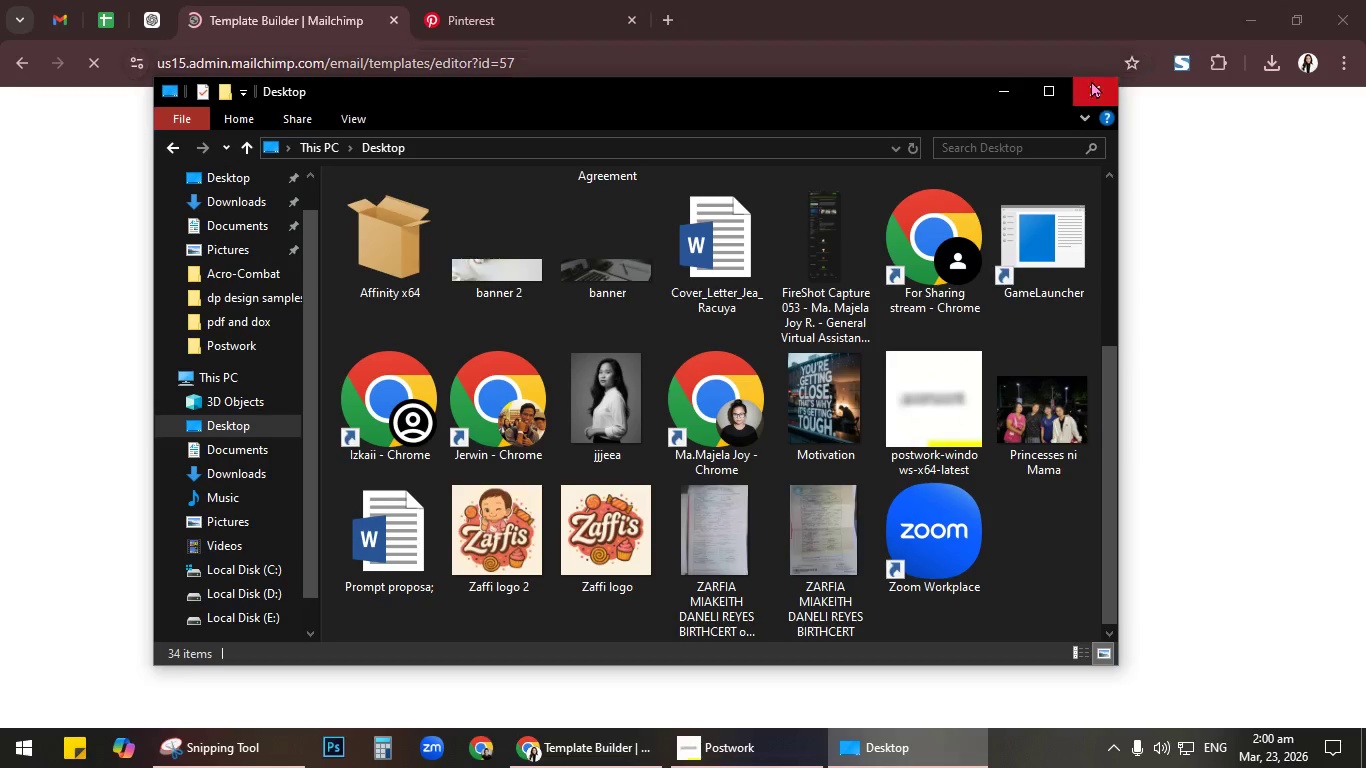 
left_click([1089, 97])
 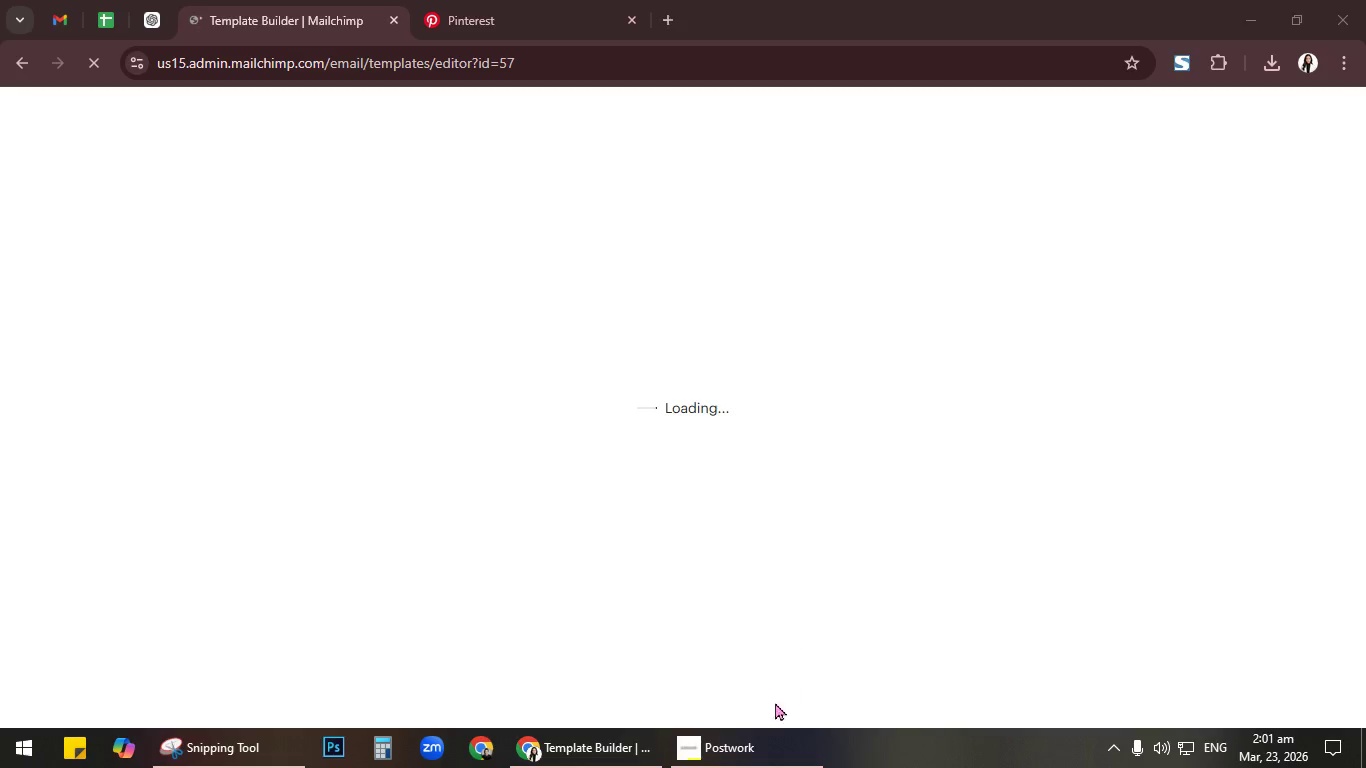 
left_click([745, 767])